 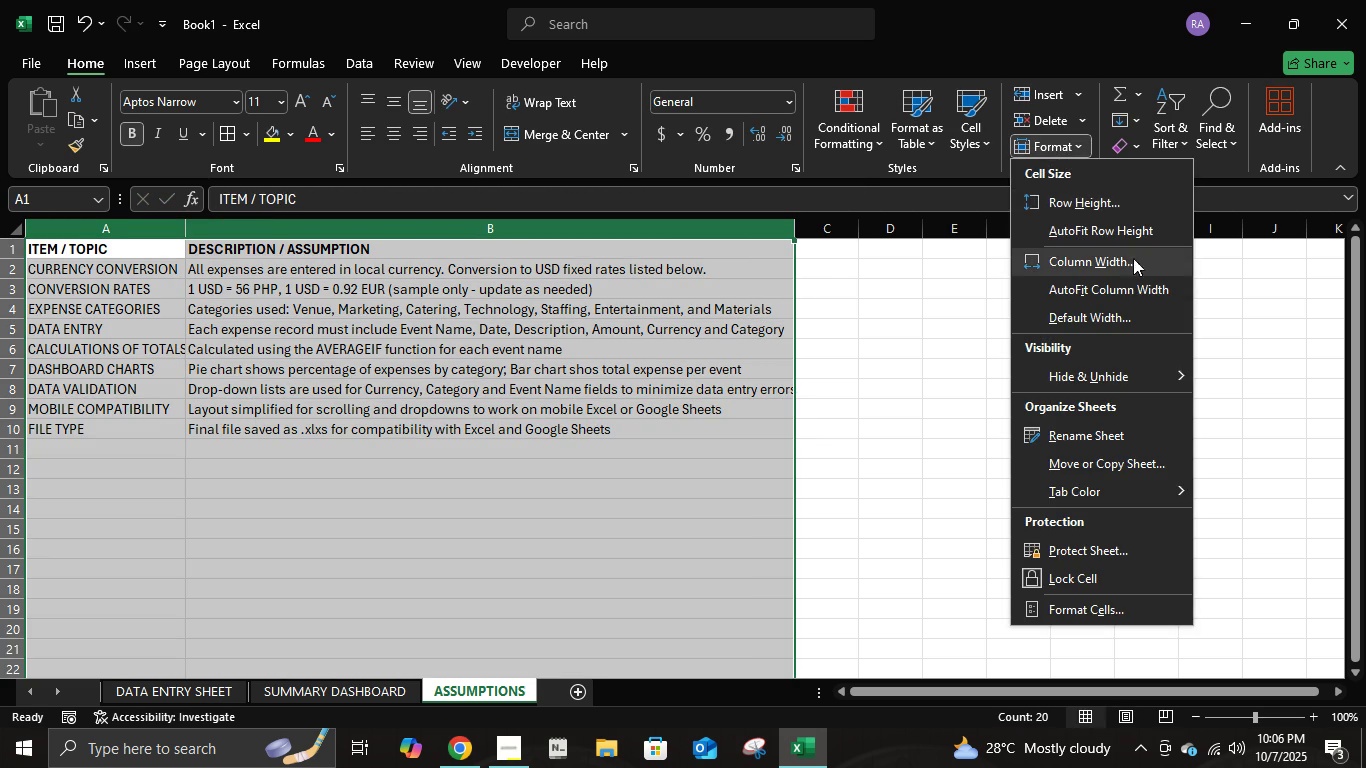 
left_click([1126, 284])
 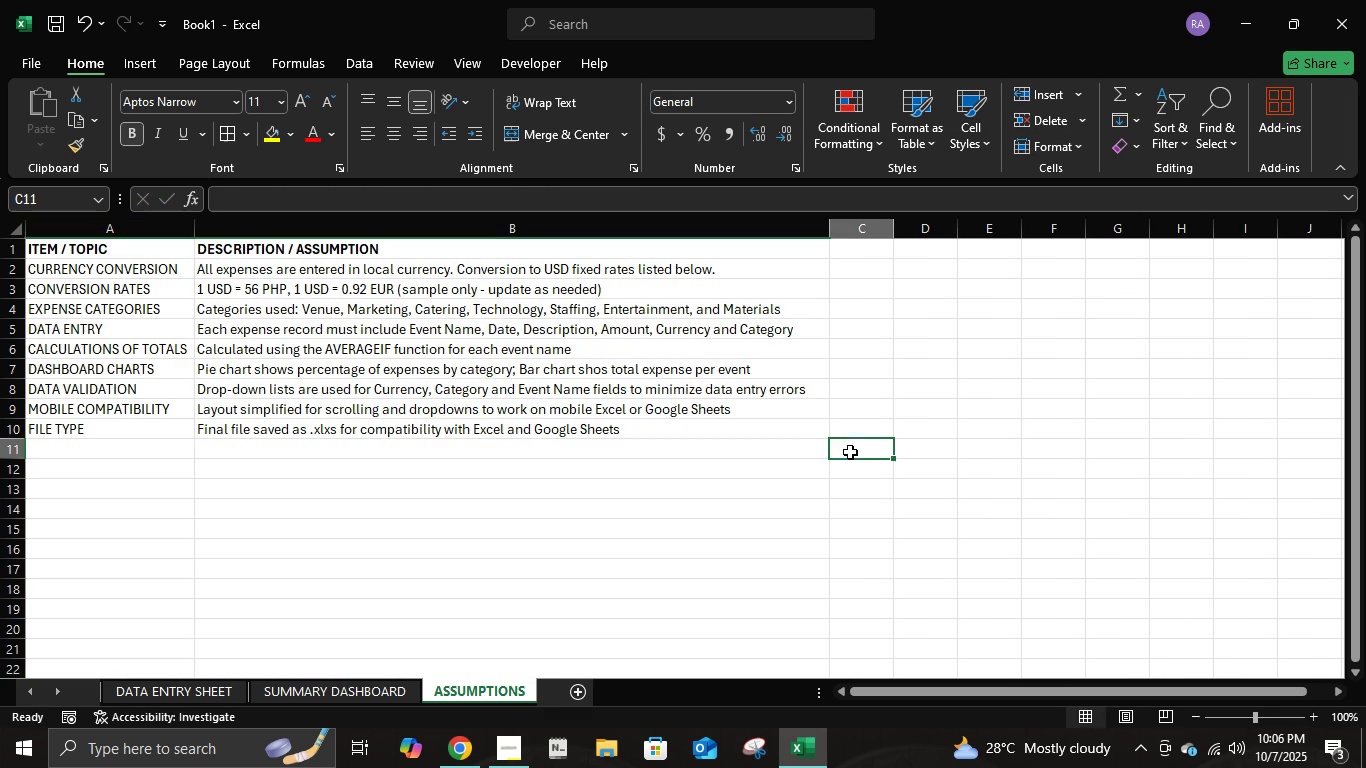 
left_click([850, 452])
 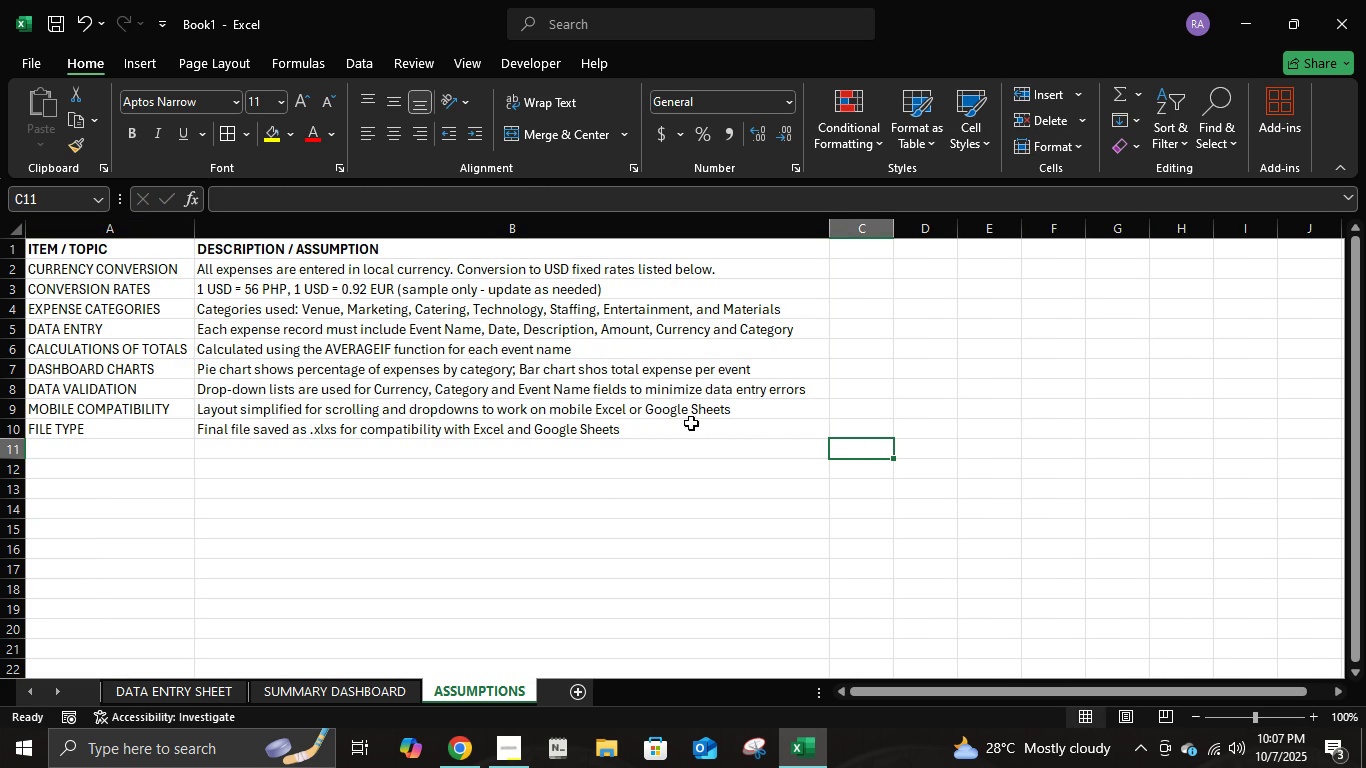 
left_click([635, 374])
 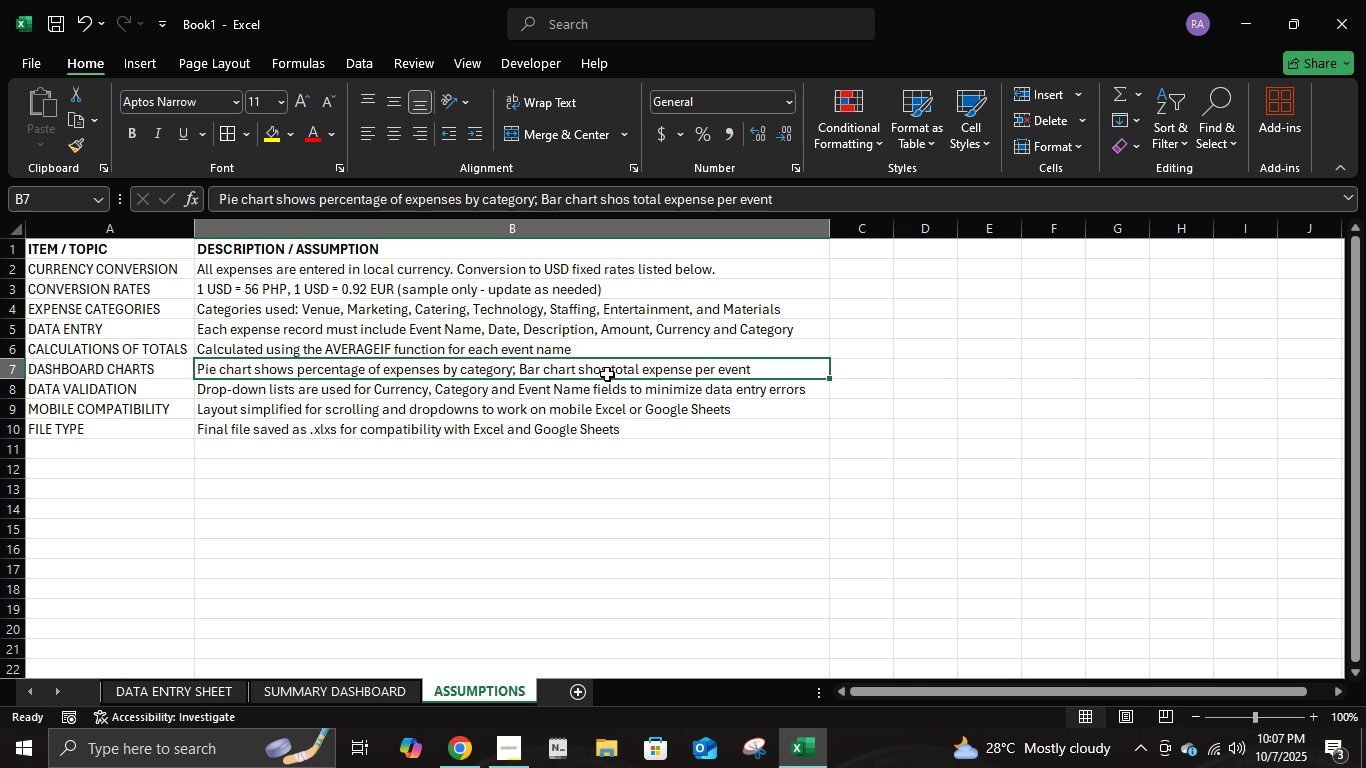 
double_click([607, 374])
 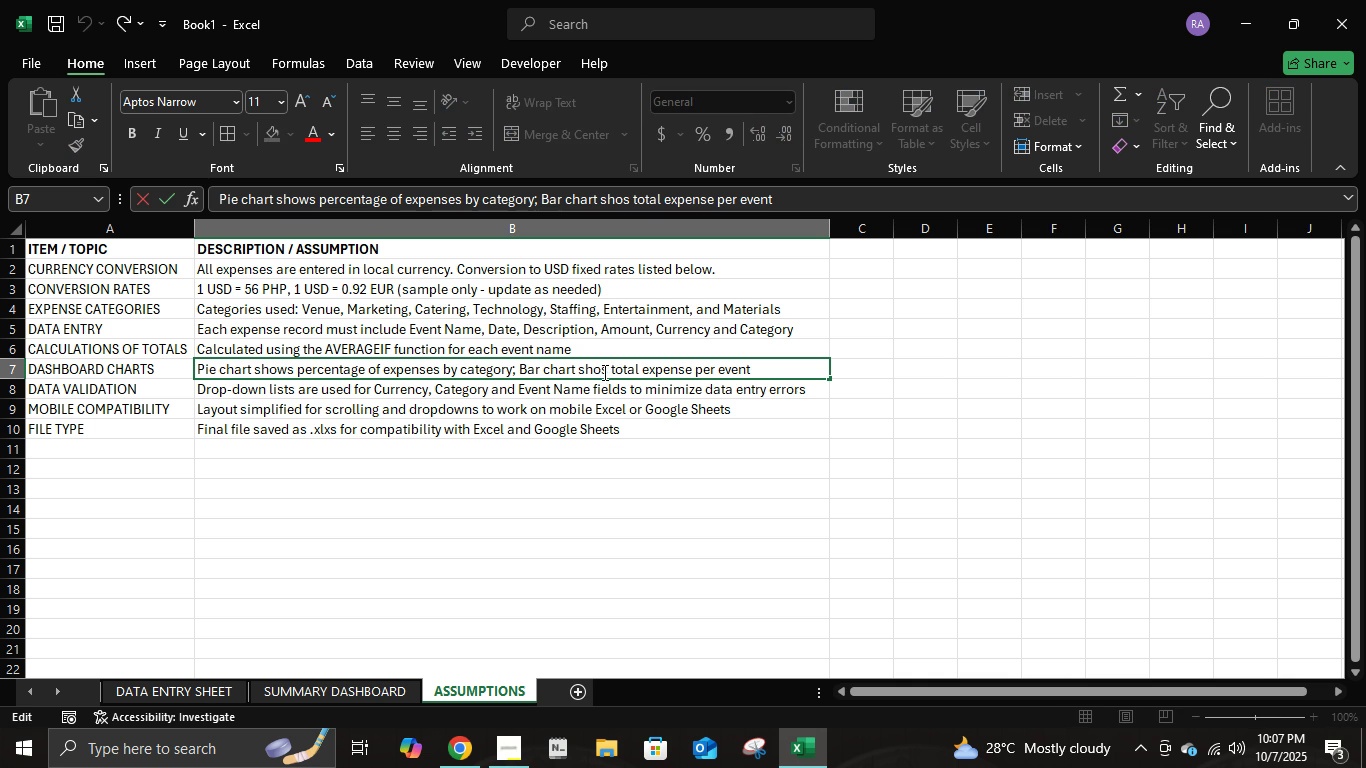 
left_click([603, 372])
 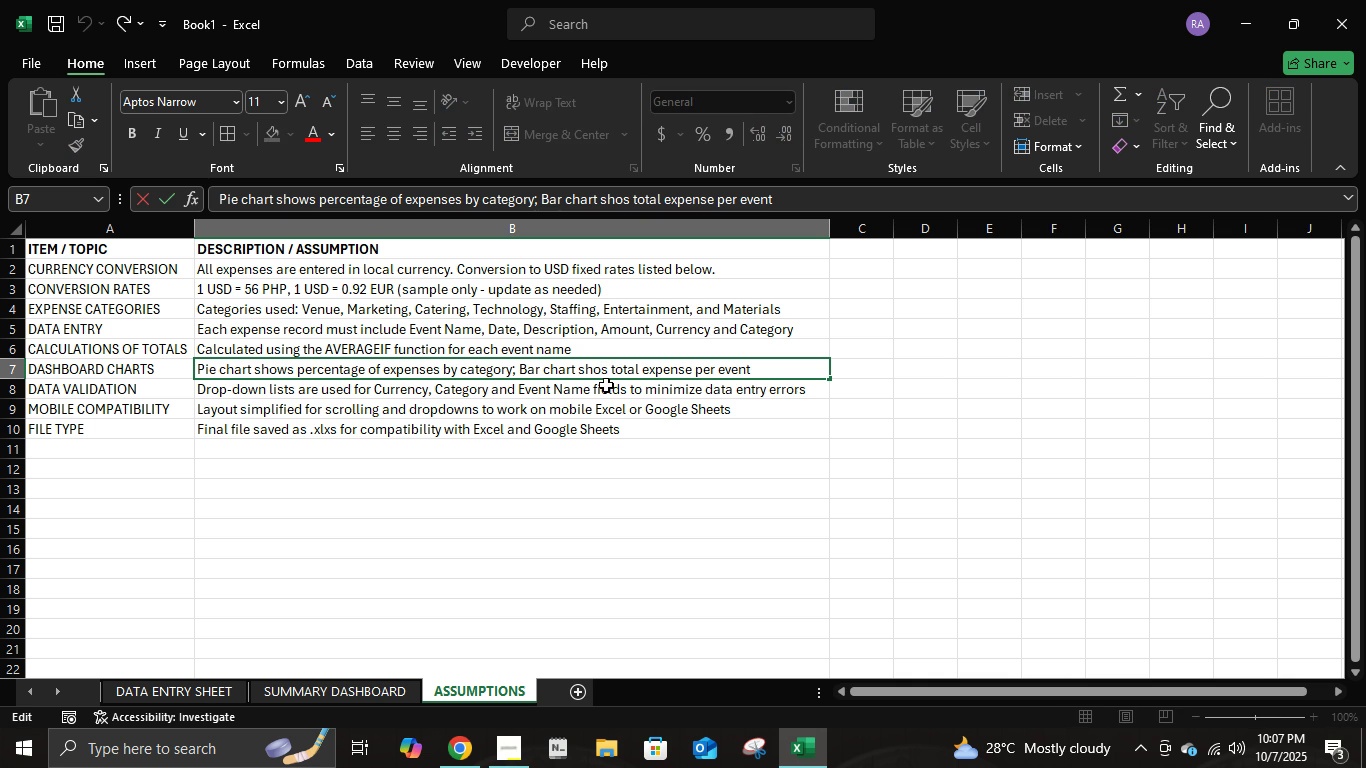 
key(W)
 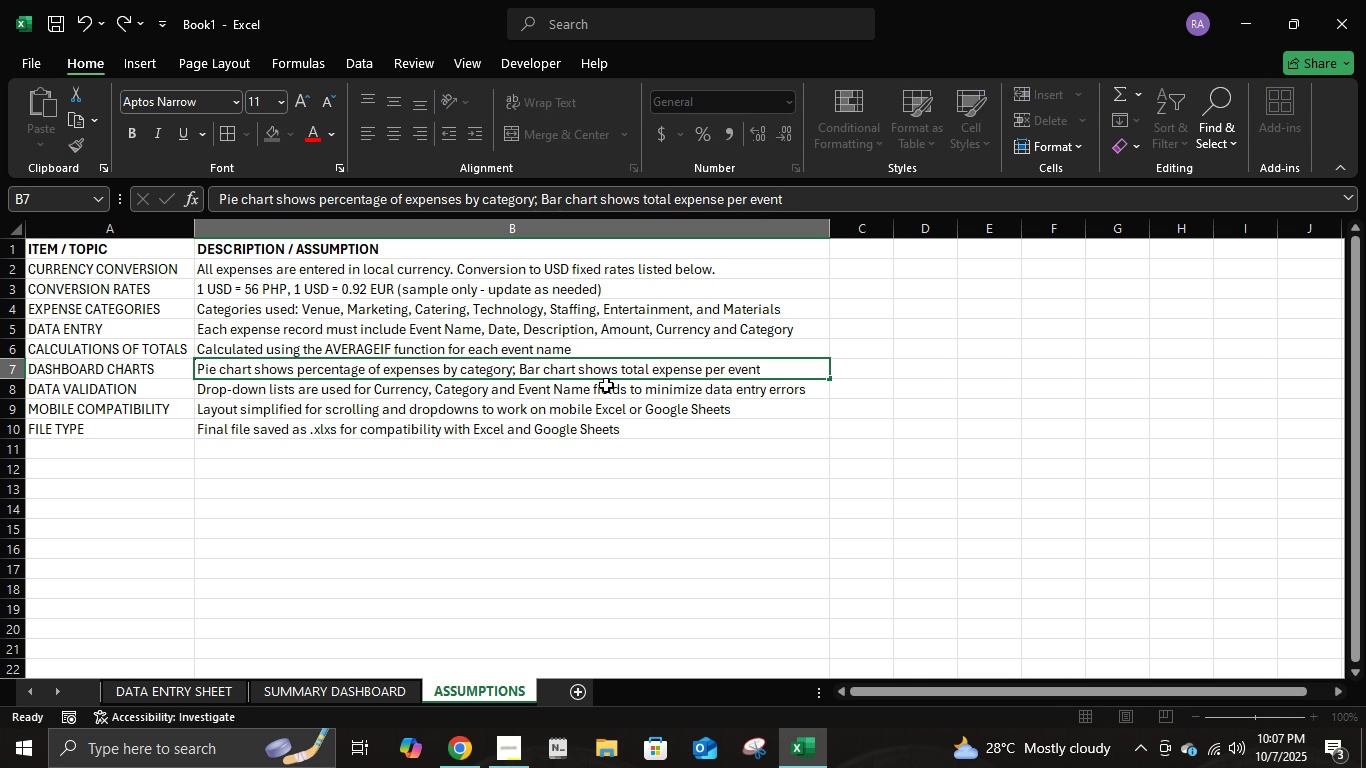 
key(Enter)
 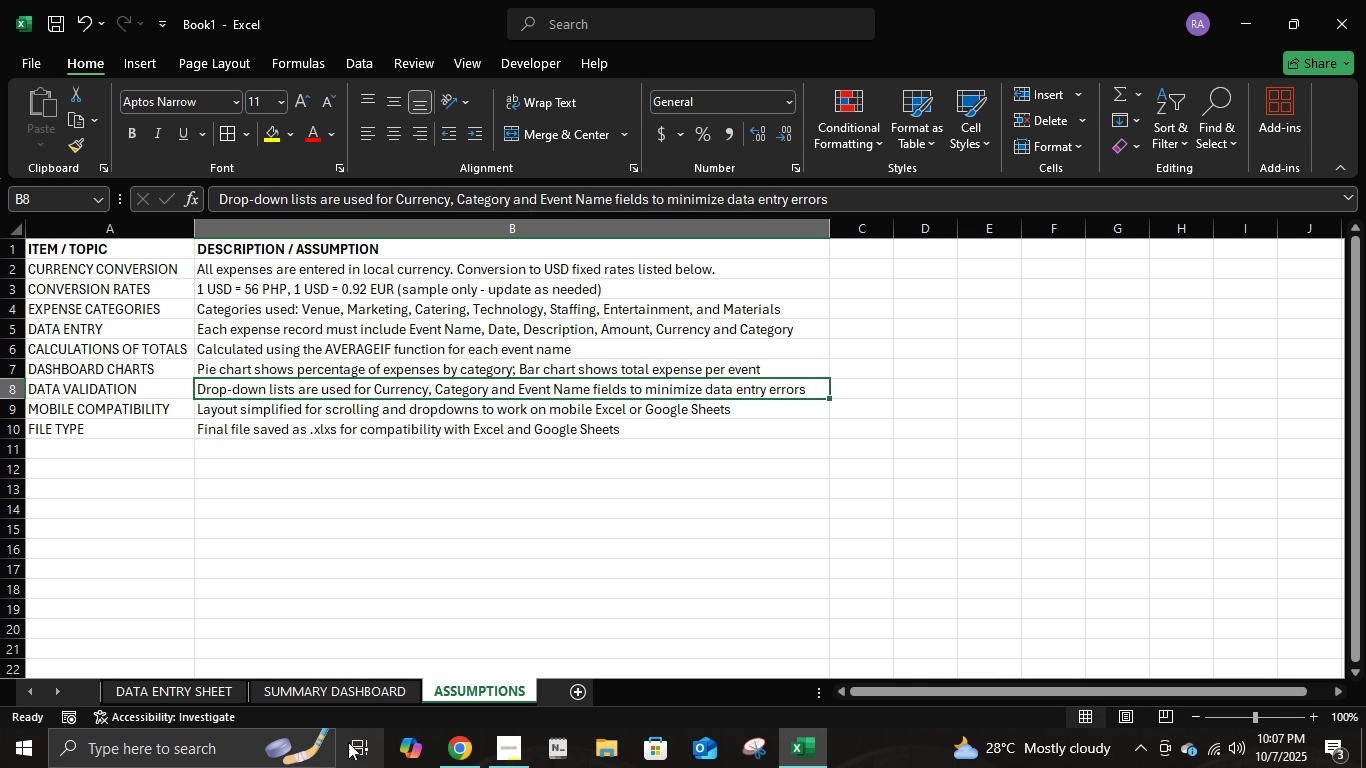 
left_click([367, 686])
 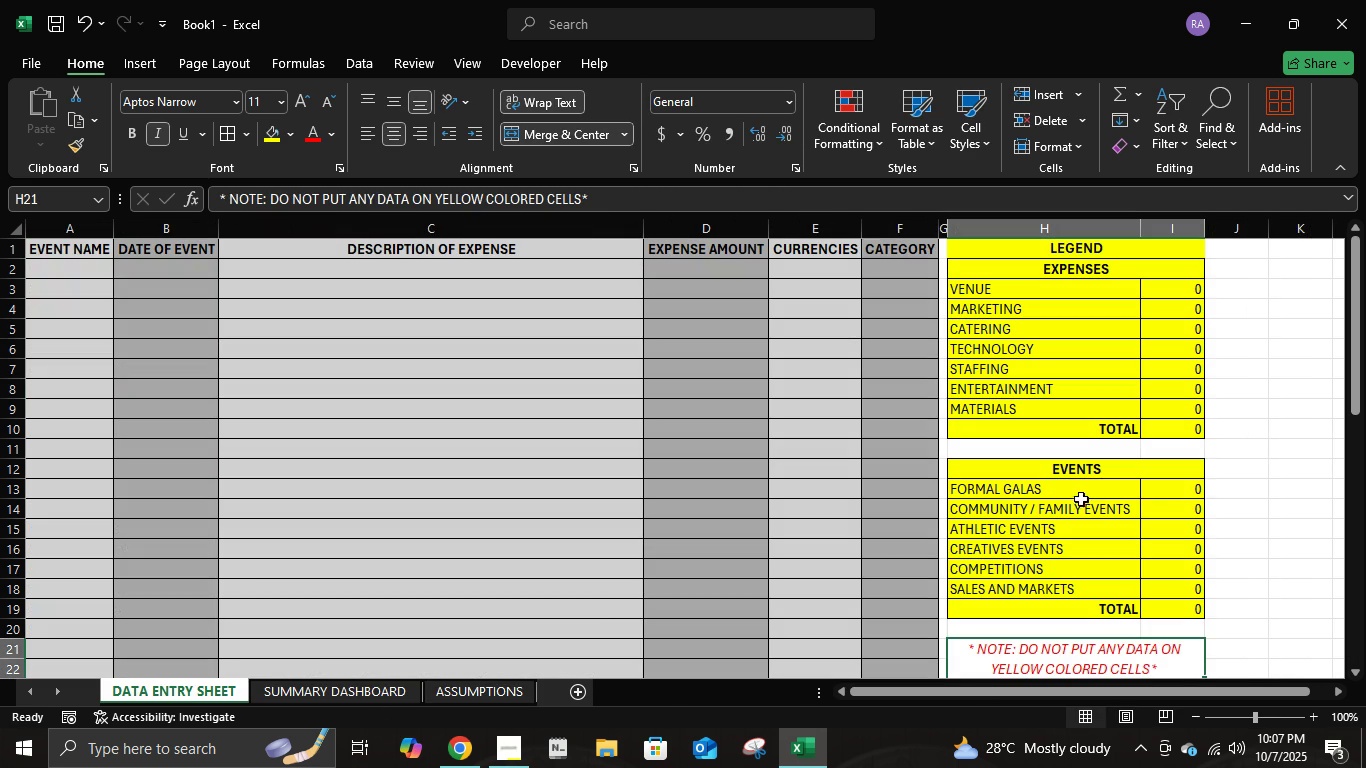 
left_click([1159, 495])
 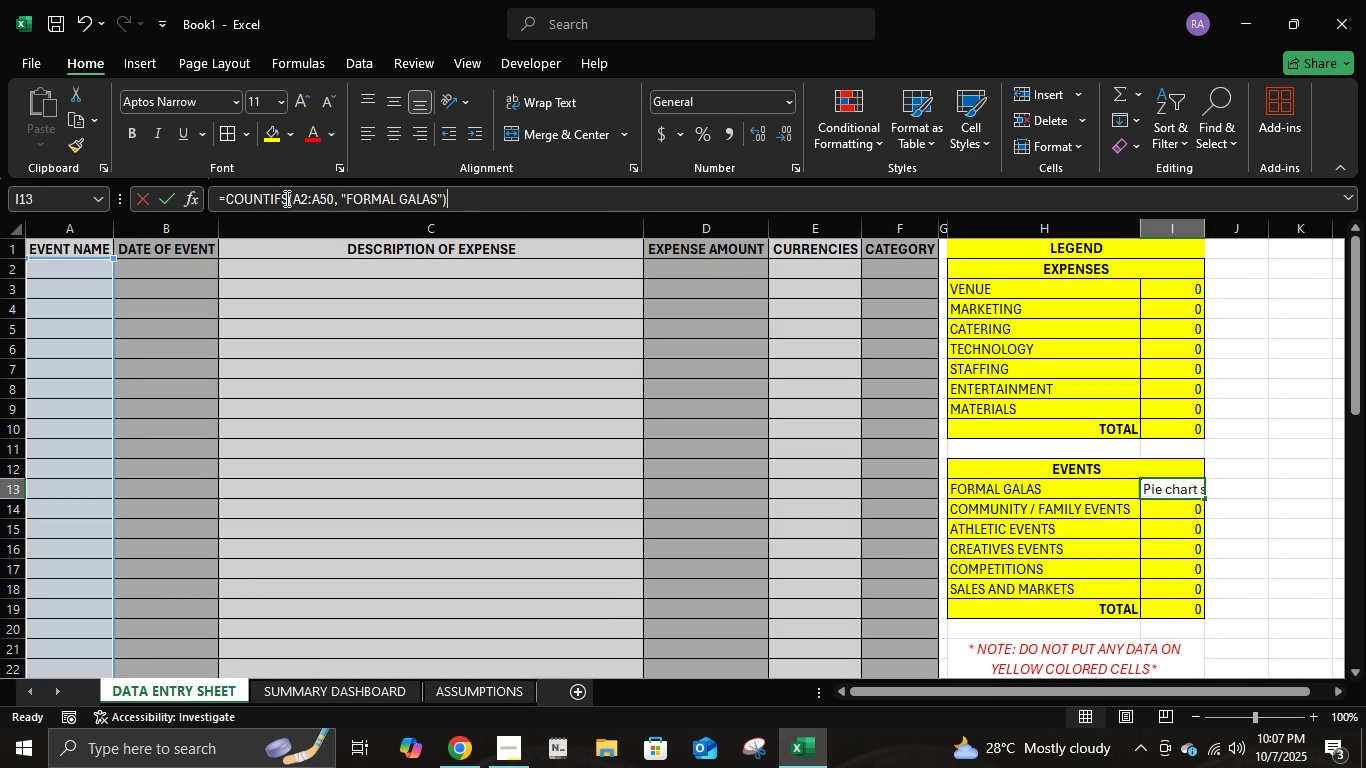 
left_click([285, 198])
 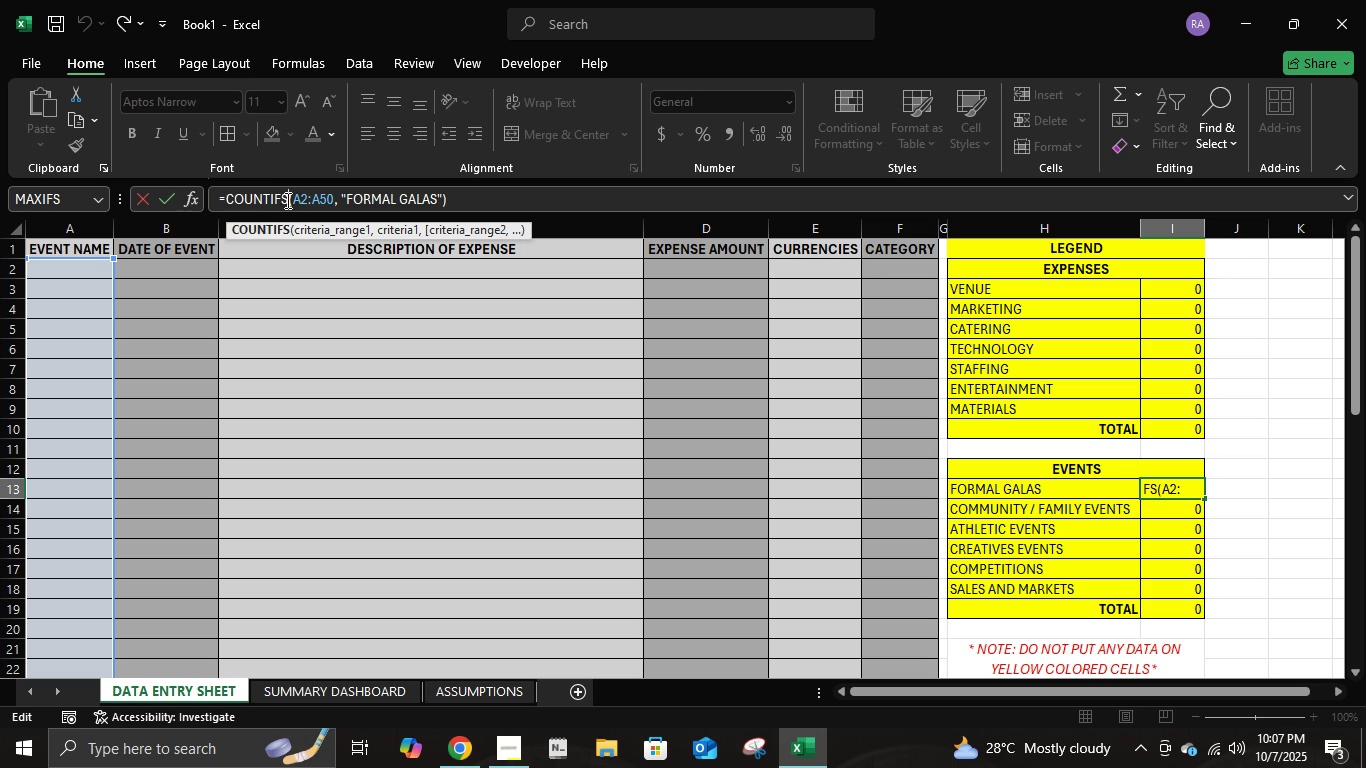 
left_click([267, 196])
 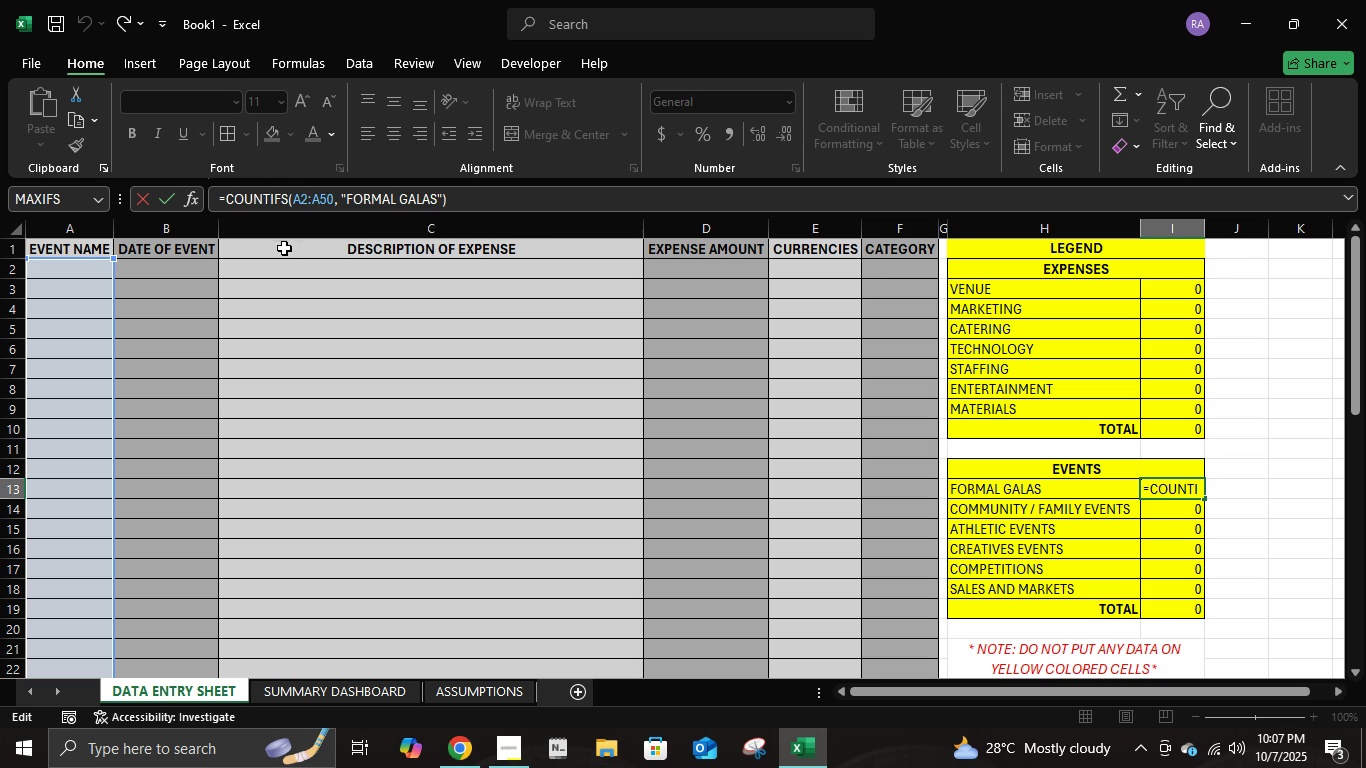 
key(Backspace)
key(Backspace)
key(Backspace)
key(Backspace)
key(Backspace)
type(sum)
key(Backspace)
key(Backspace)
key(Backspace)
type(SUM)
 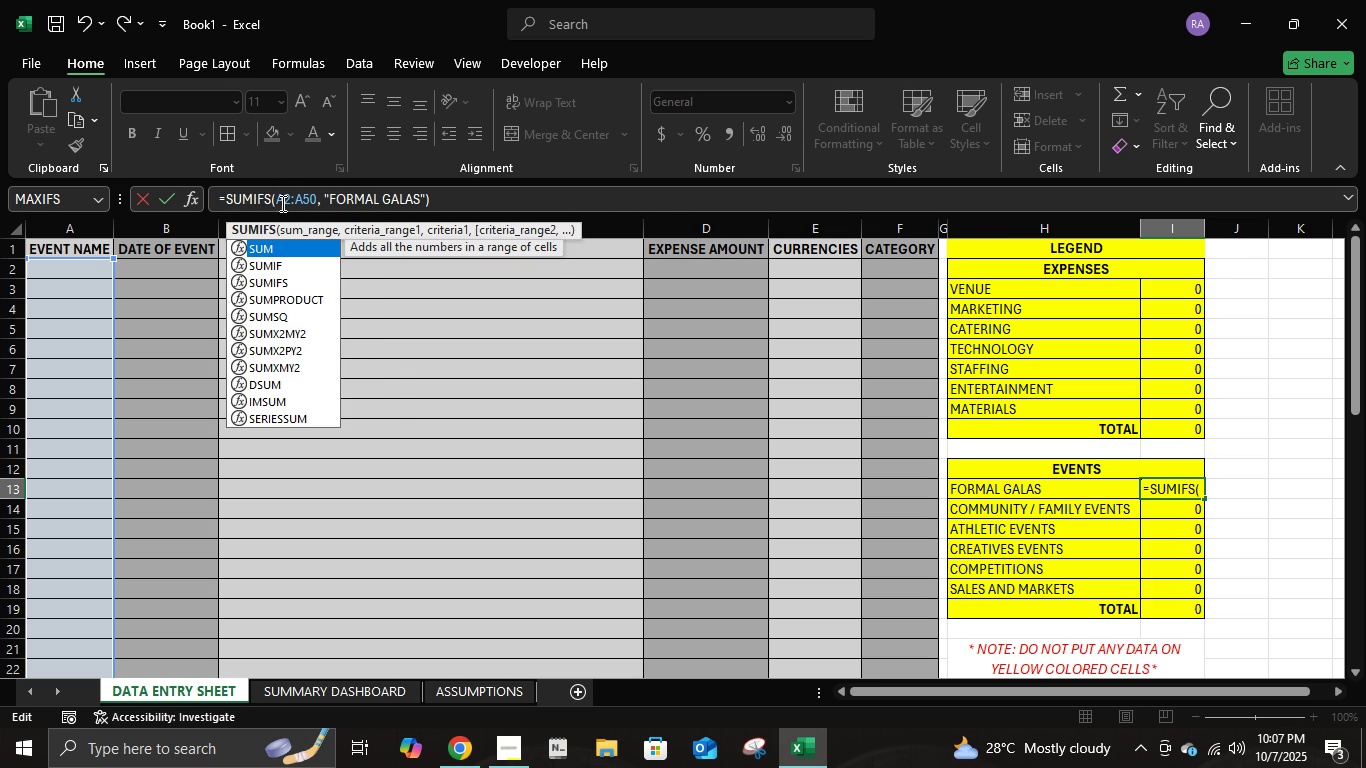 
left_click([282, 202])
 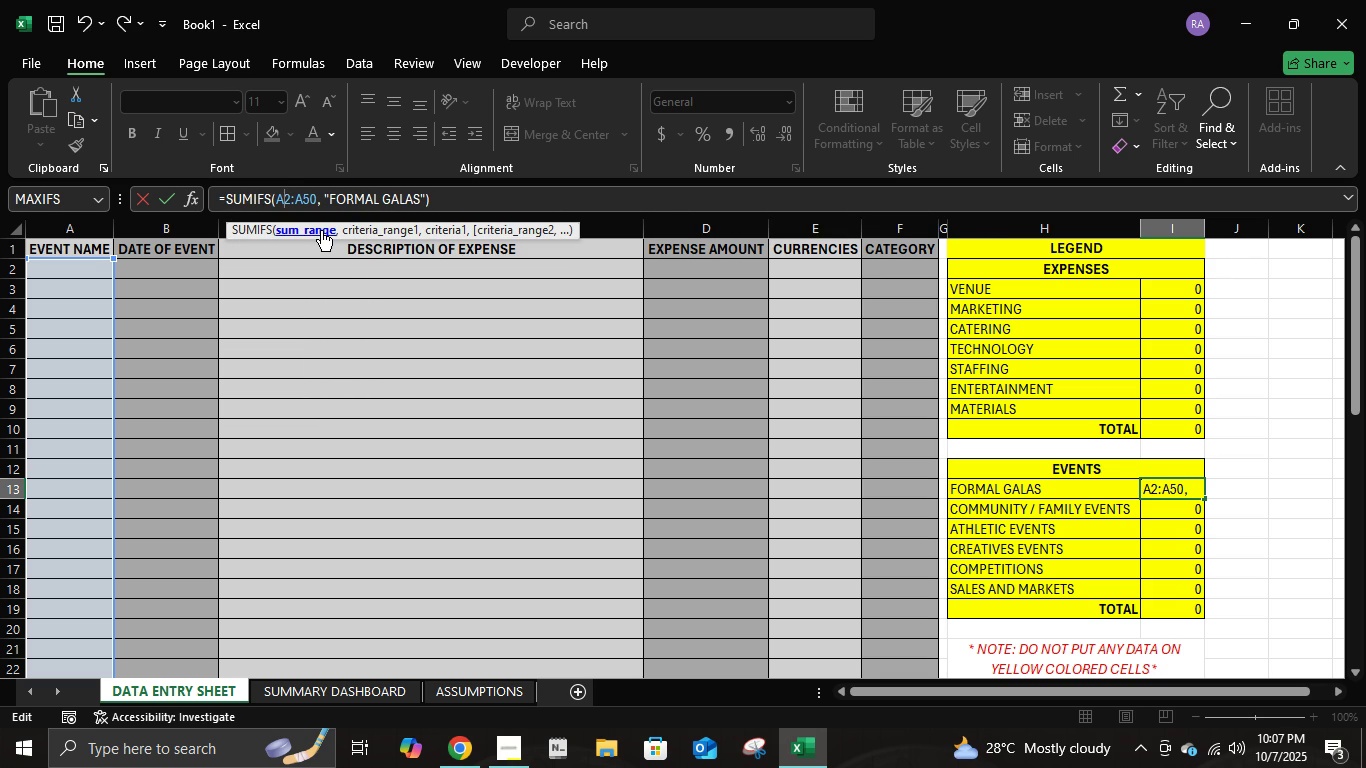 
key(ArrowLeft)
 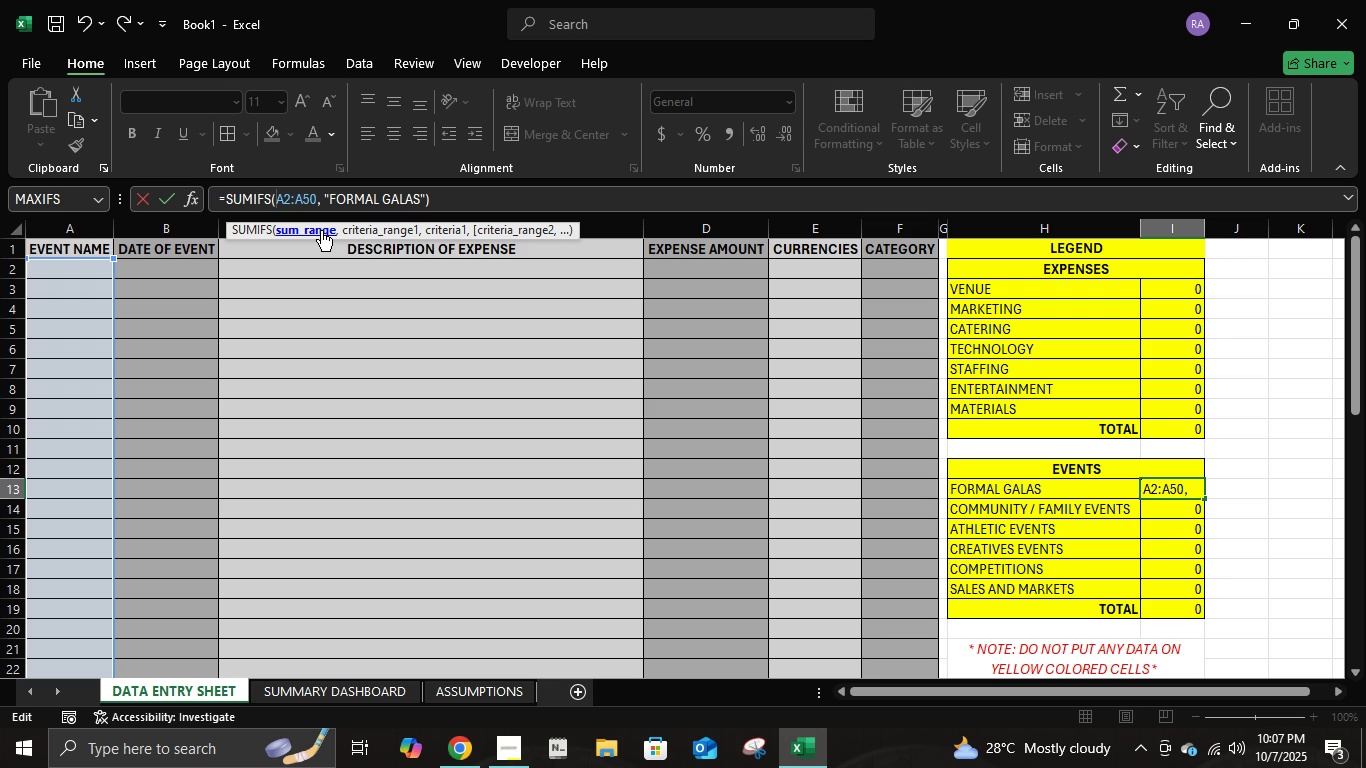 
key(D)
 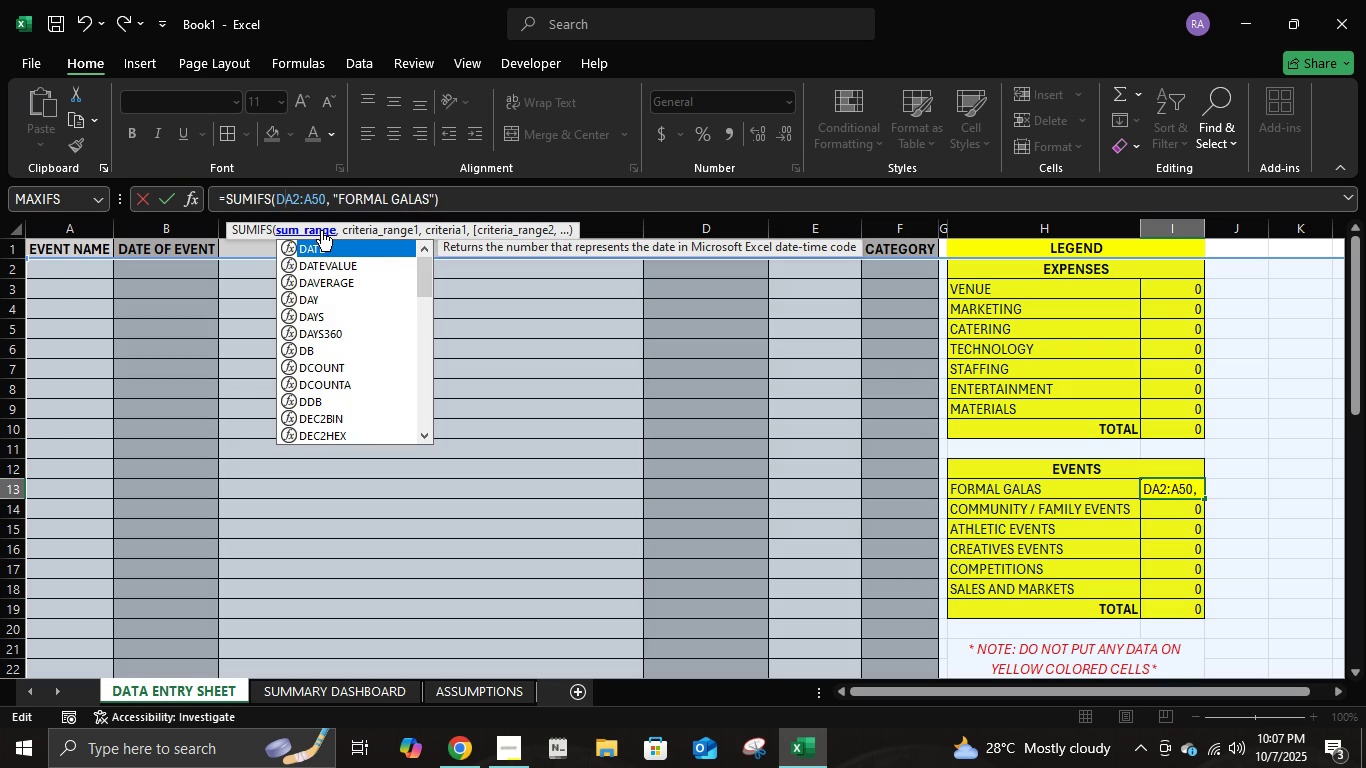 
key(Numpad2)